 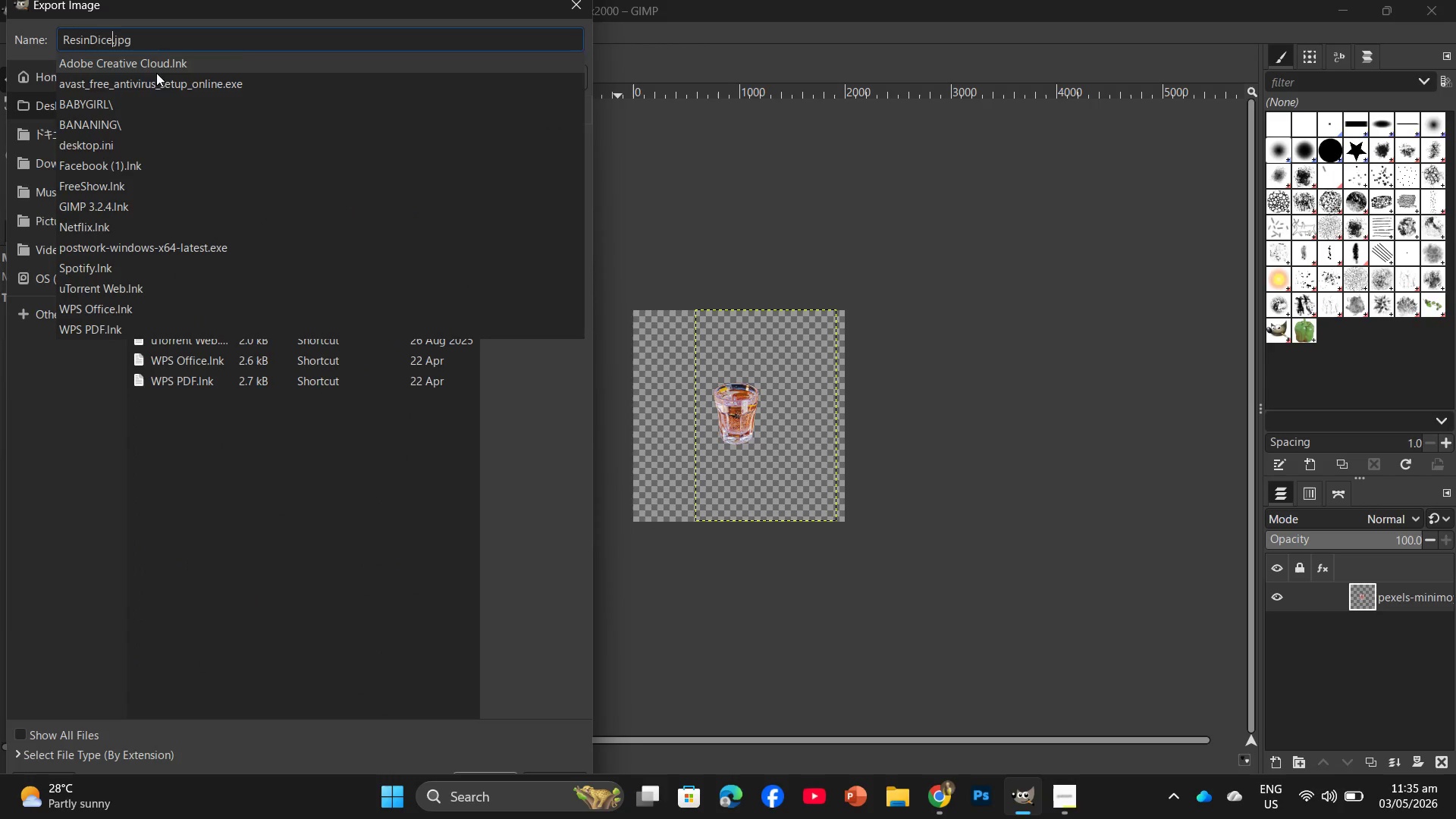 
left_click([225, 106])
 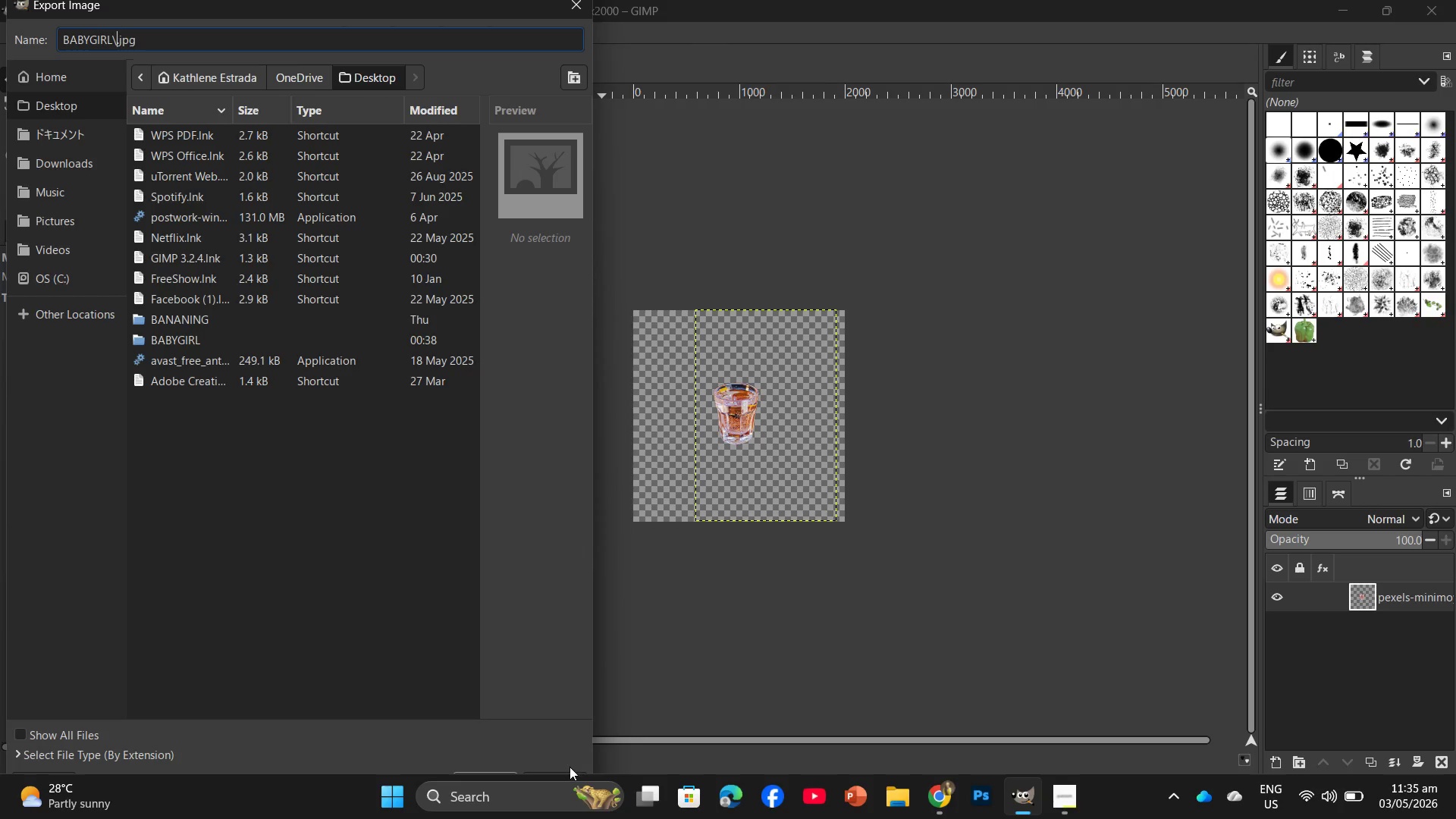 
wait(5.09)
 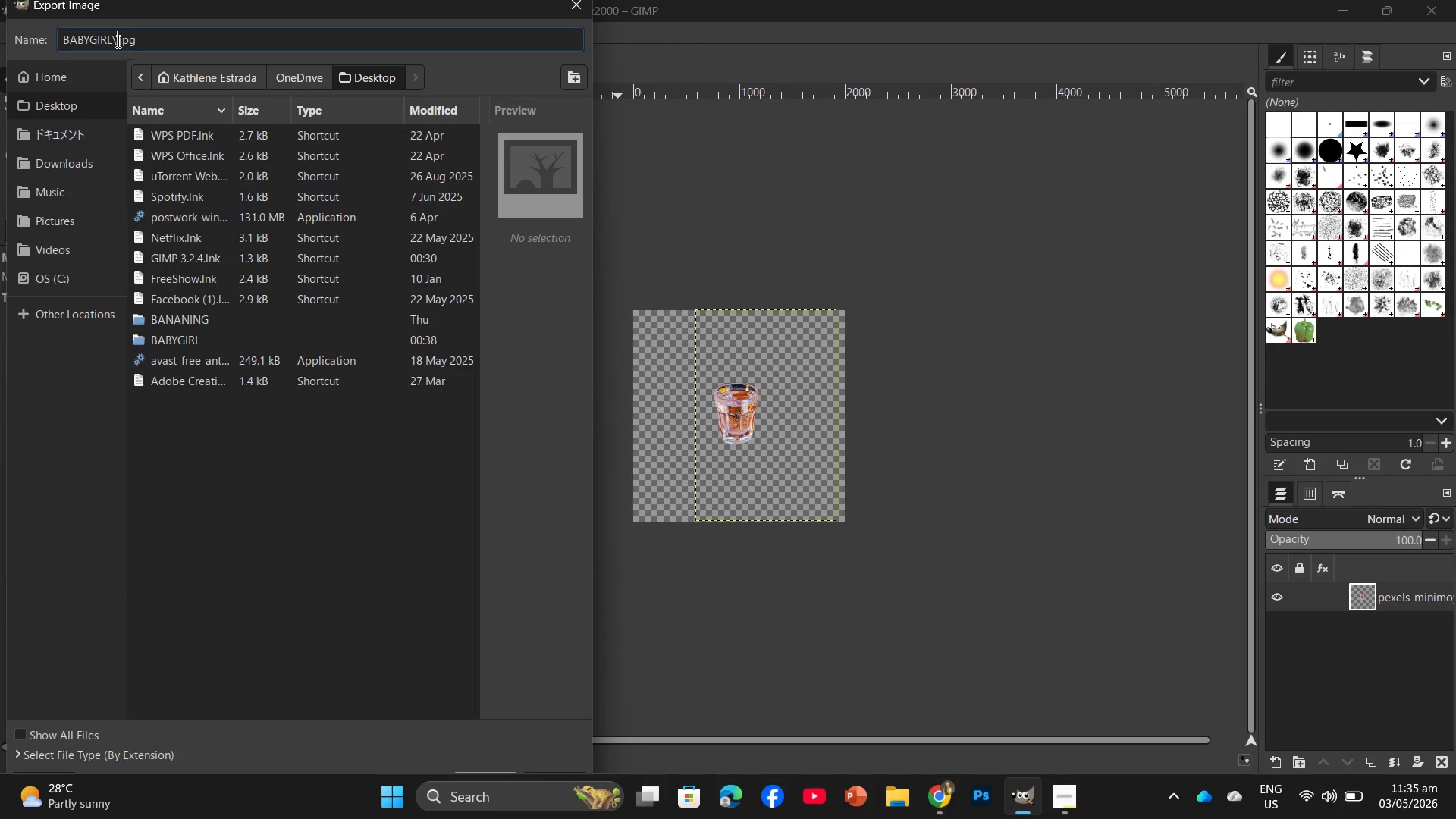 
left_click_drag(start_coordinate=[595, 726], to_coordinate=[565, 620])
 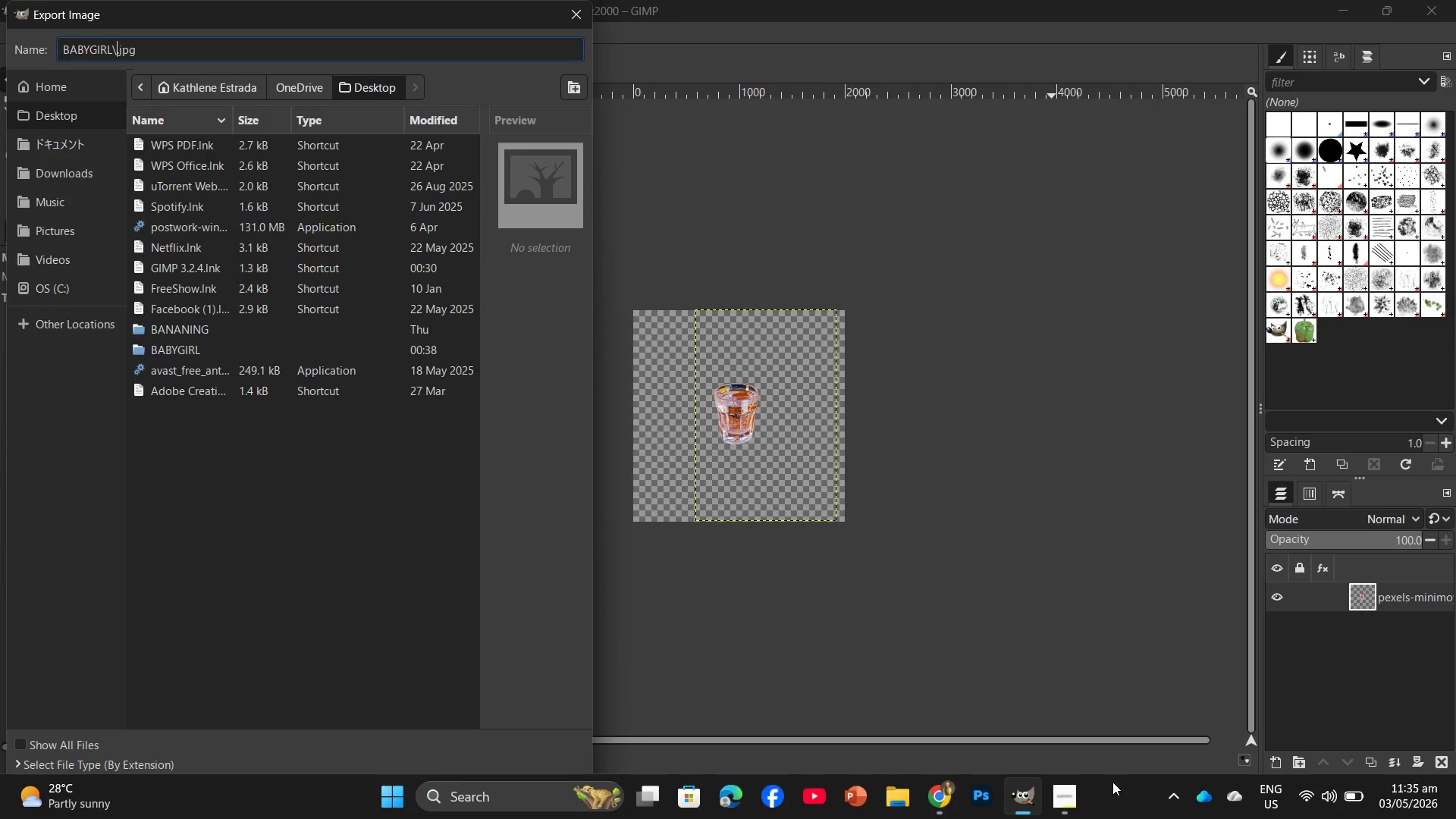 
left_click_drag(start_coordinate=[1109, 782], to_coordinate=[1111, 818])
 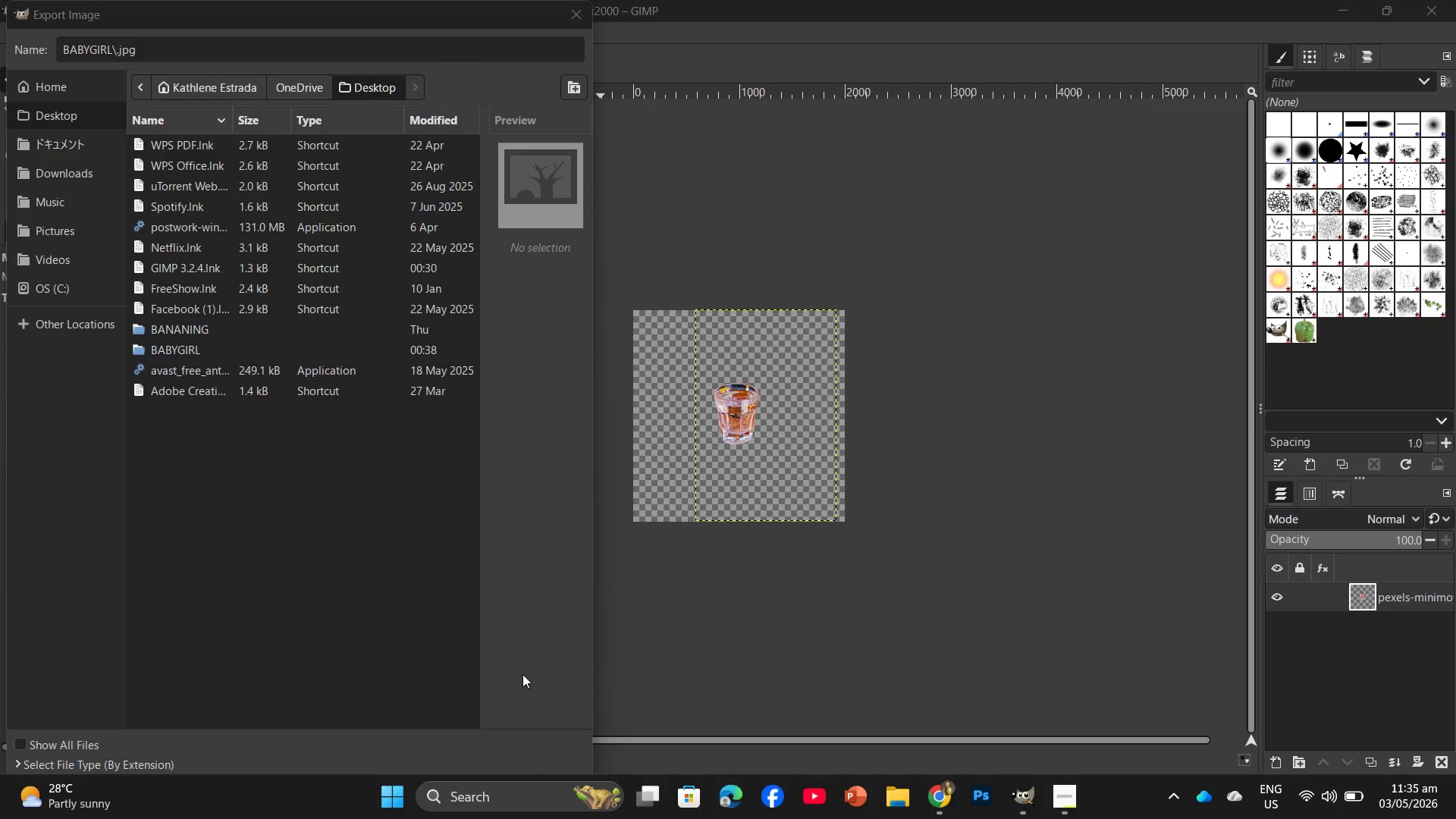 
left_click_drag(start_coordinate=[522, 674], to_coordinate=[535, 573])
 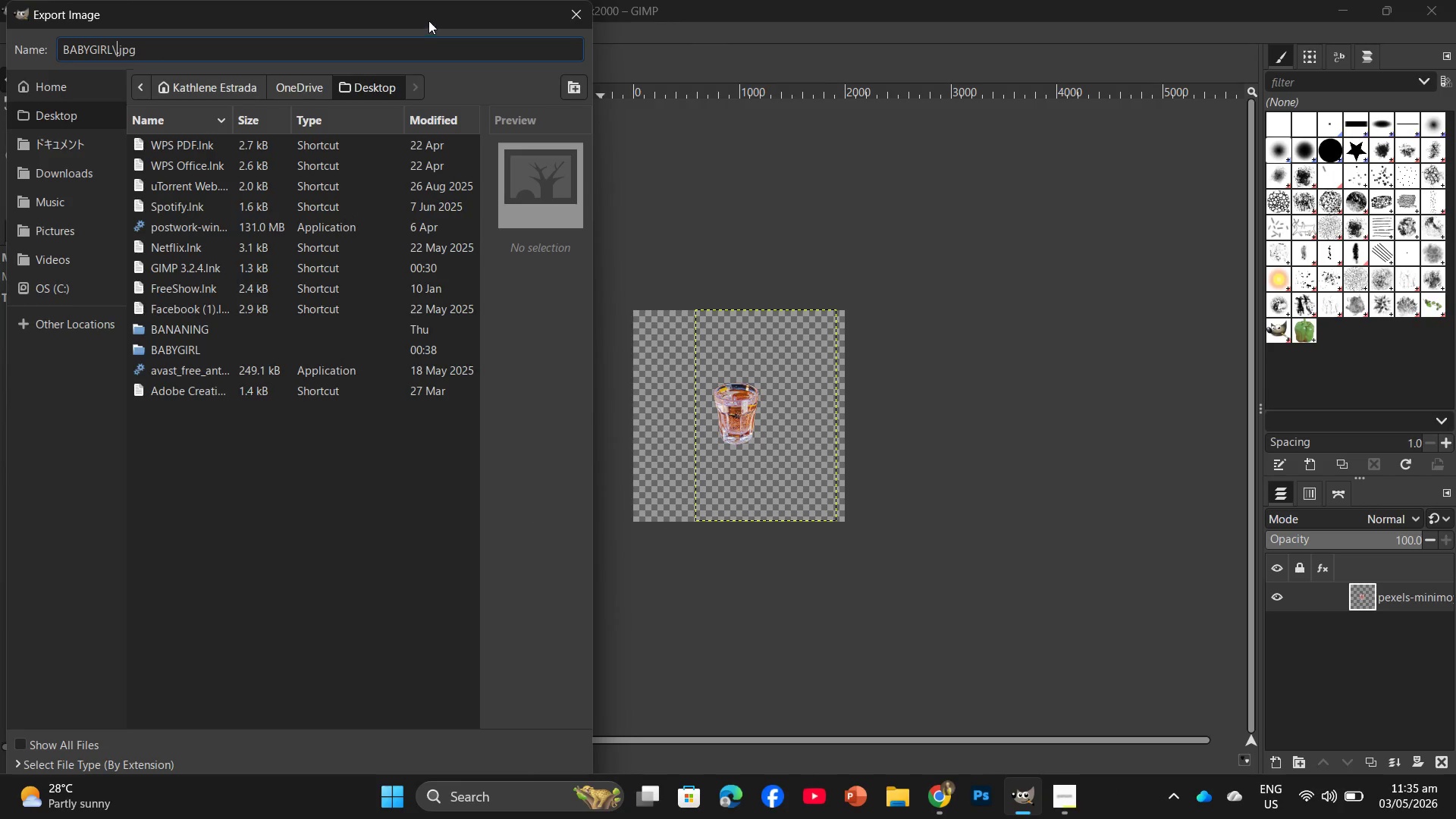 
left_click_drag(start_coordinate=[431, 18], to_coordinate=[712, 0])
 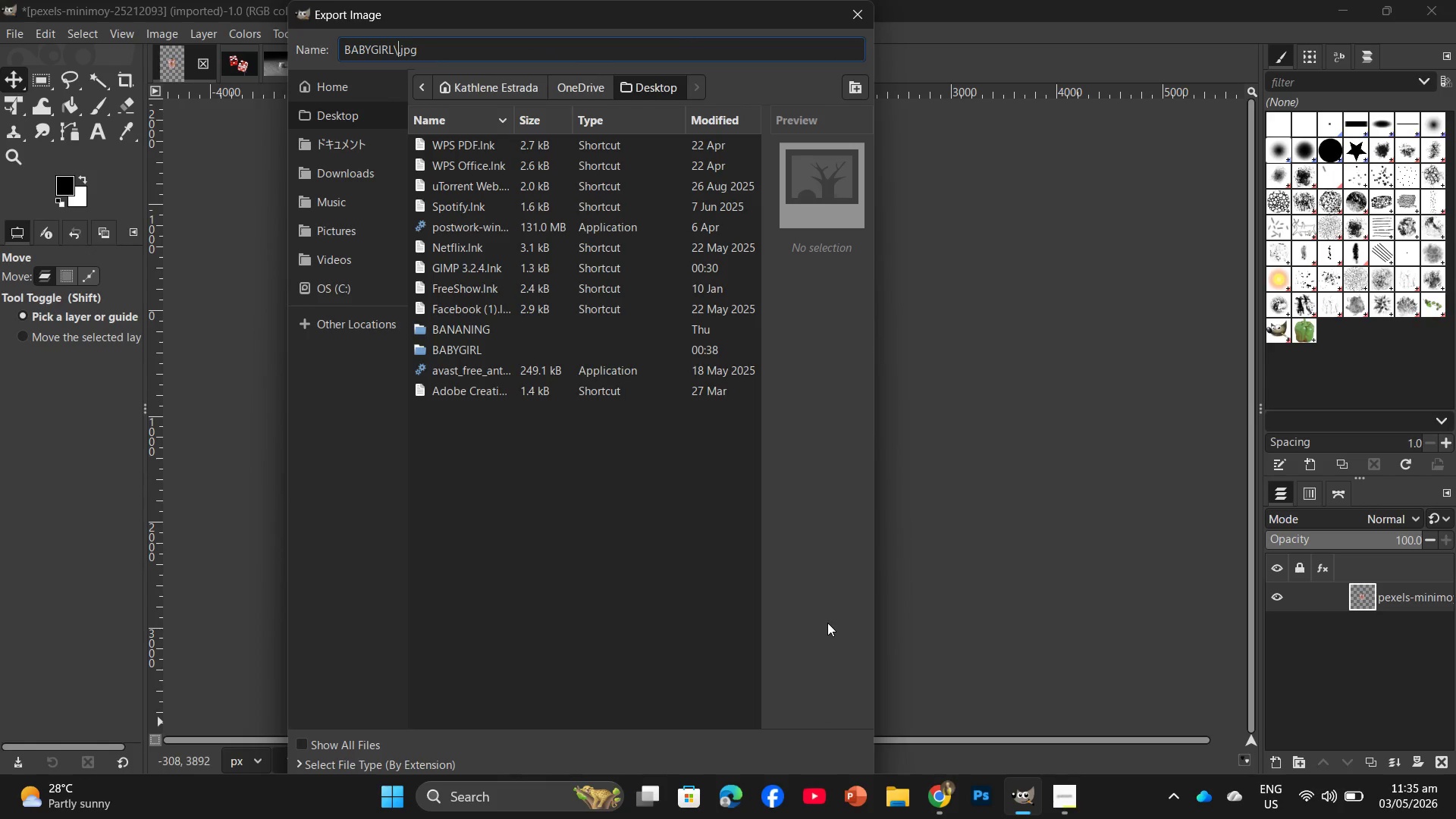 
left_click_drag(start_coordinate=[827, 623], to_coordinate=[827, 491])
 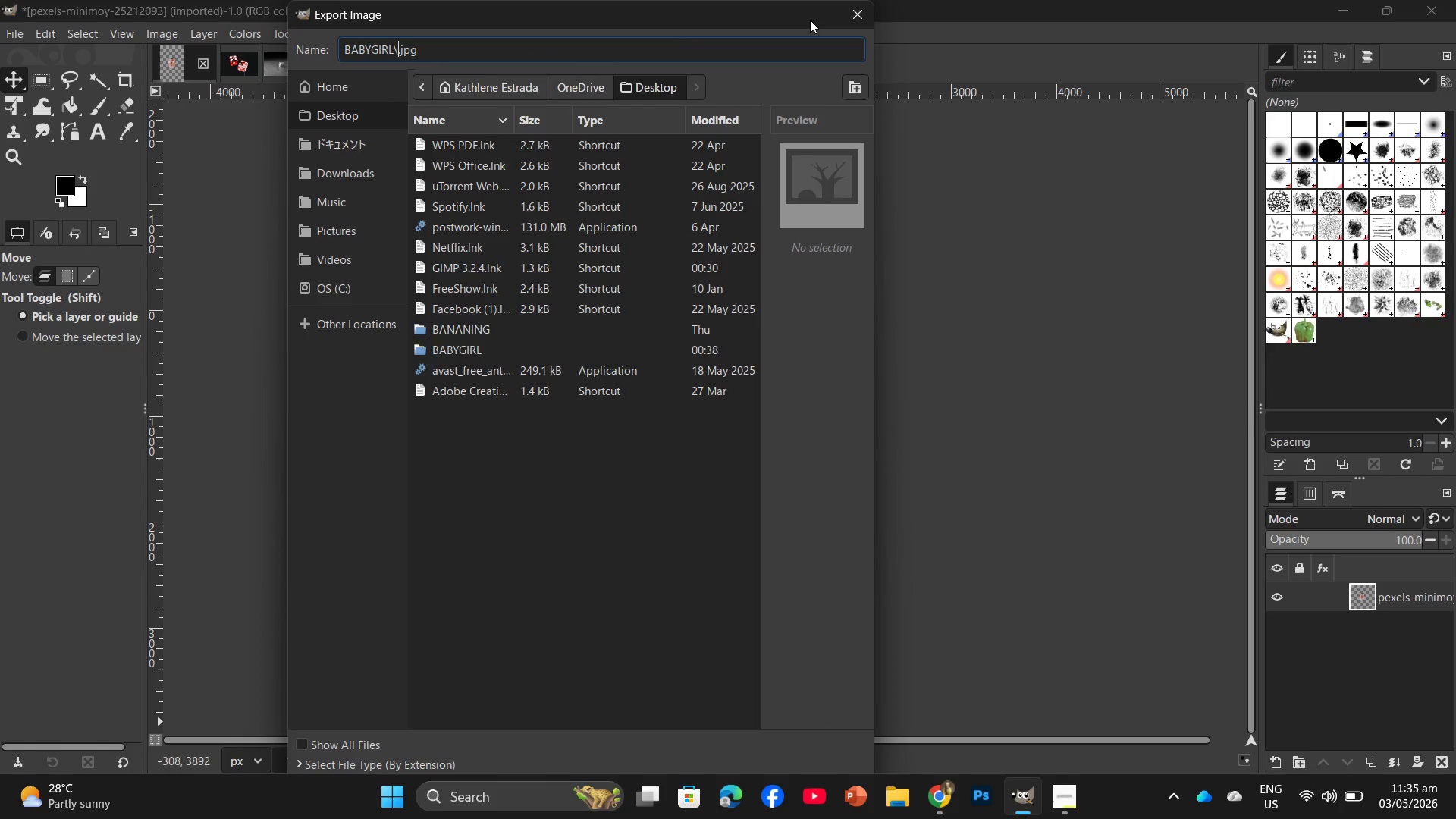 
left_click_drag(start_coordinate=[810, 20], to_coordinate=[787, 0])
 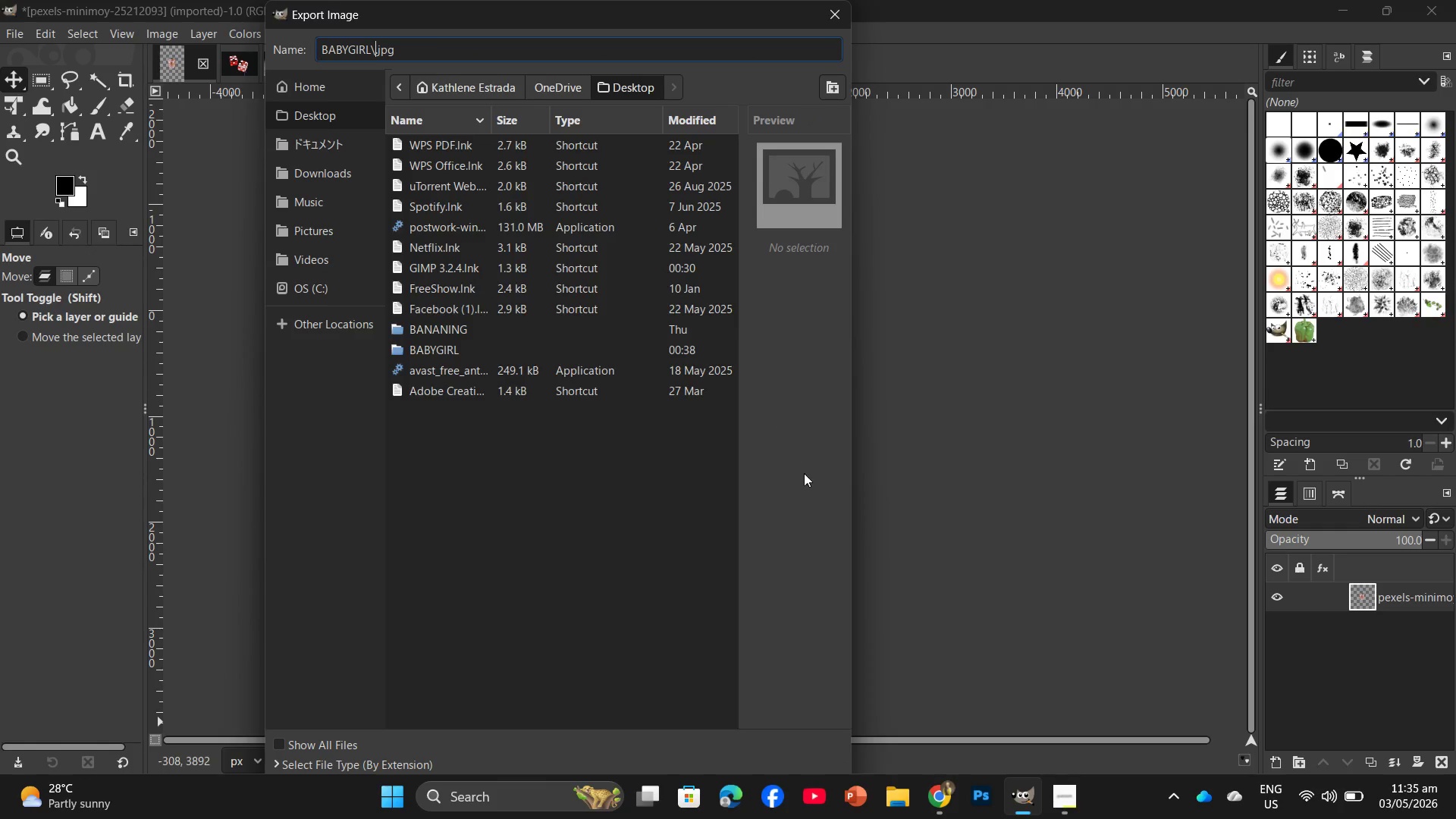 
left_click_drag(start_coordinate=[808, 485], to_coordinate=[639, 406])
 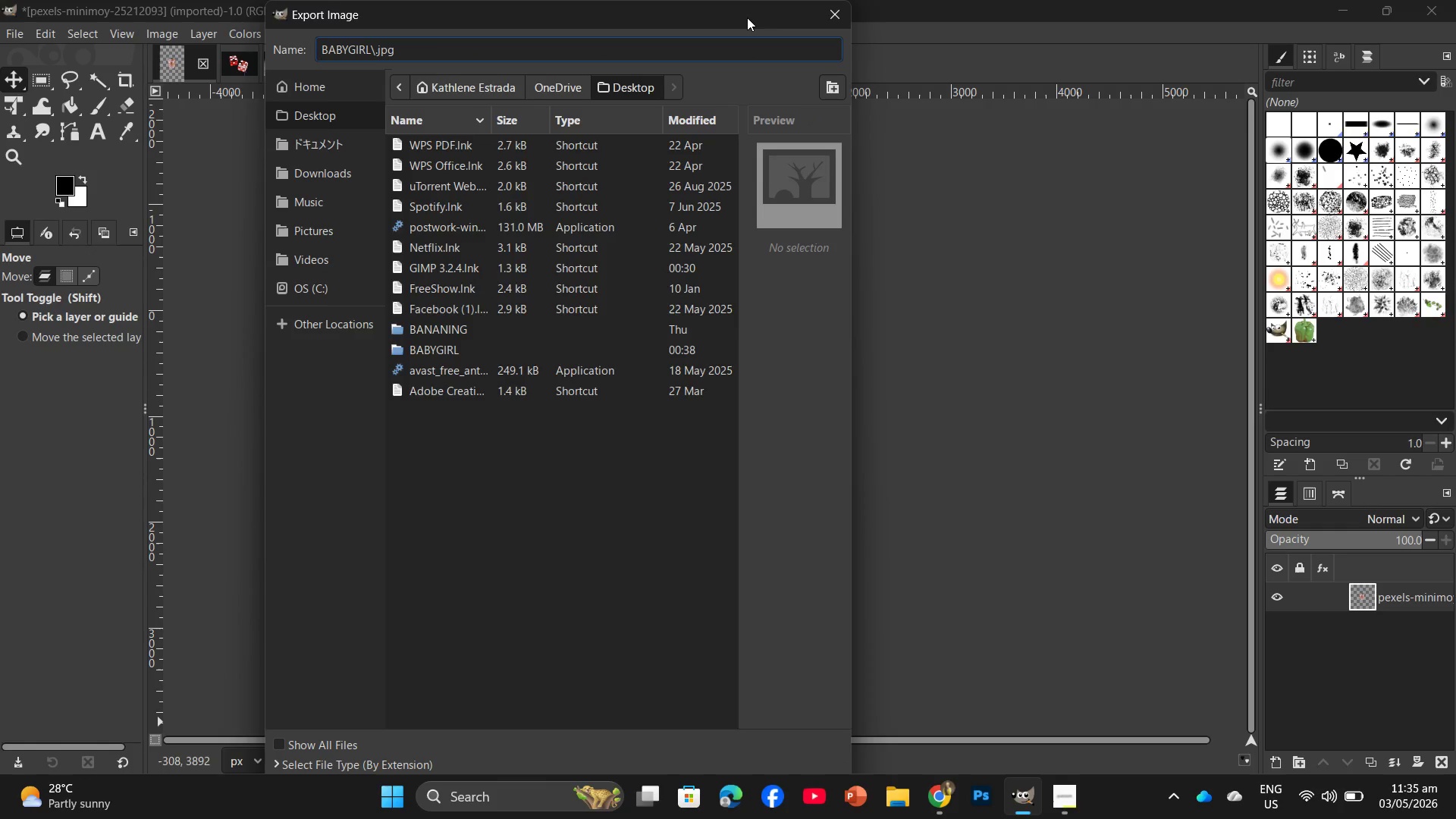 
left_click_drag(start_coordinate=[747, 17], to_coordinate=[542, 0])
 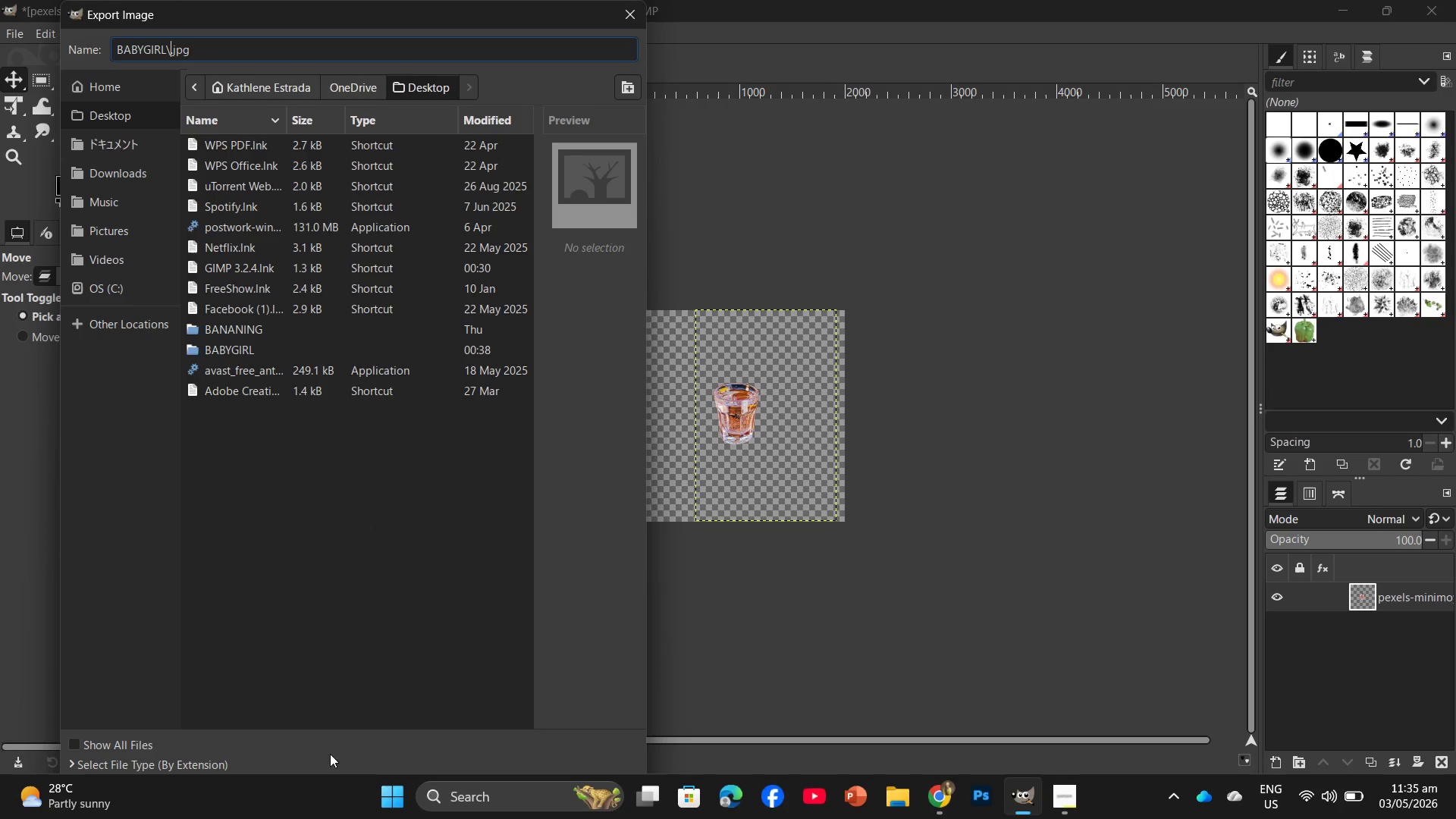 
left_click_drag(start_coordinate=[555, 645], to_coordinate=[788, 353])
 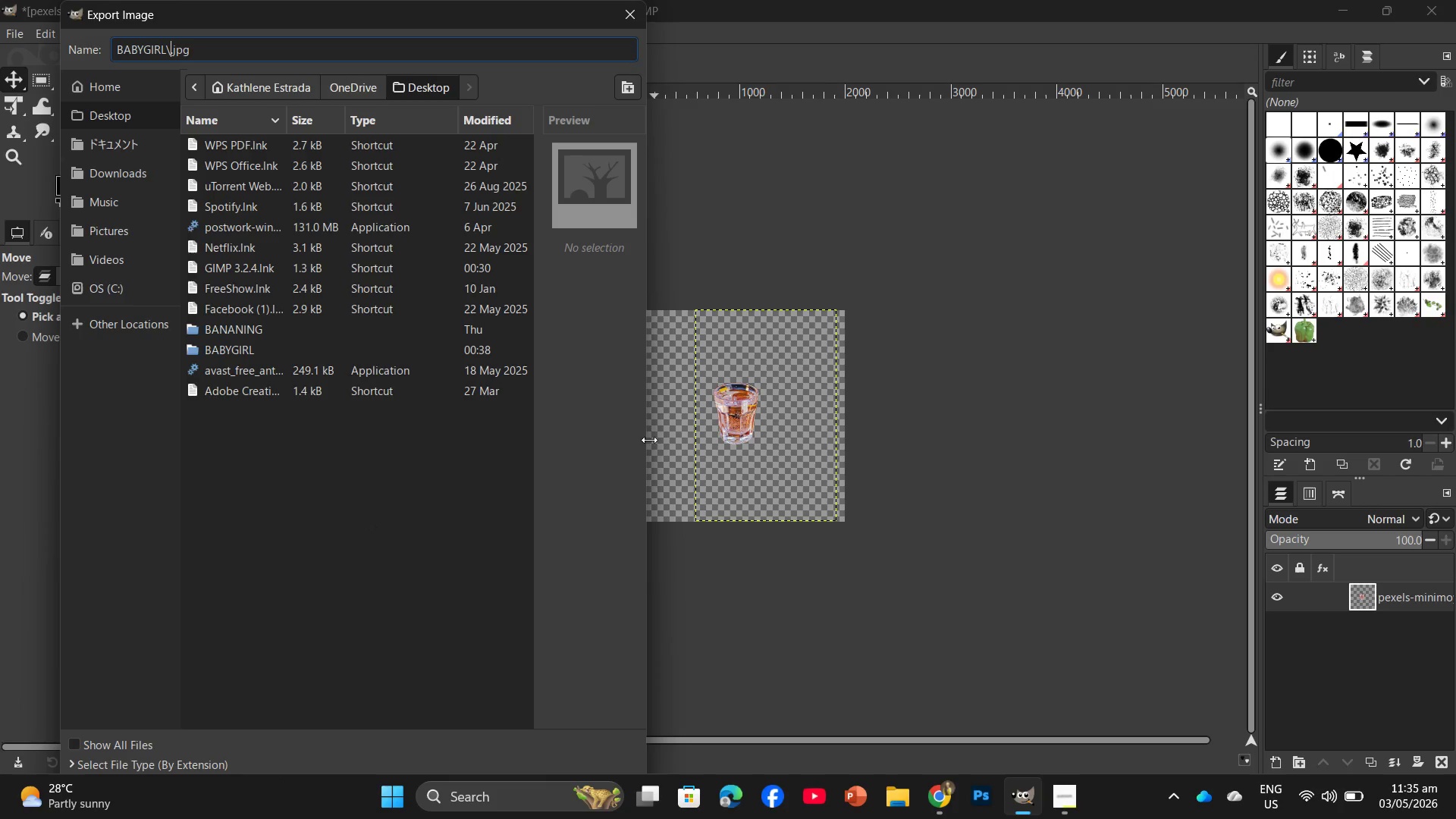 
left_click_drag(start_coordinate=[646, 435], to_coordinate=[484, 287])
 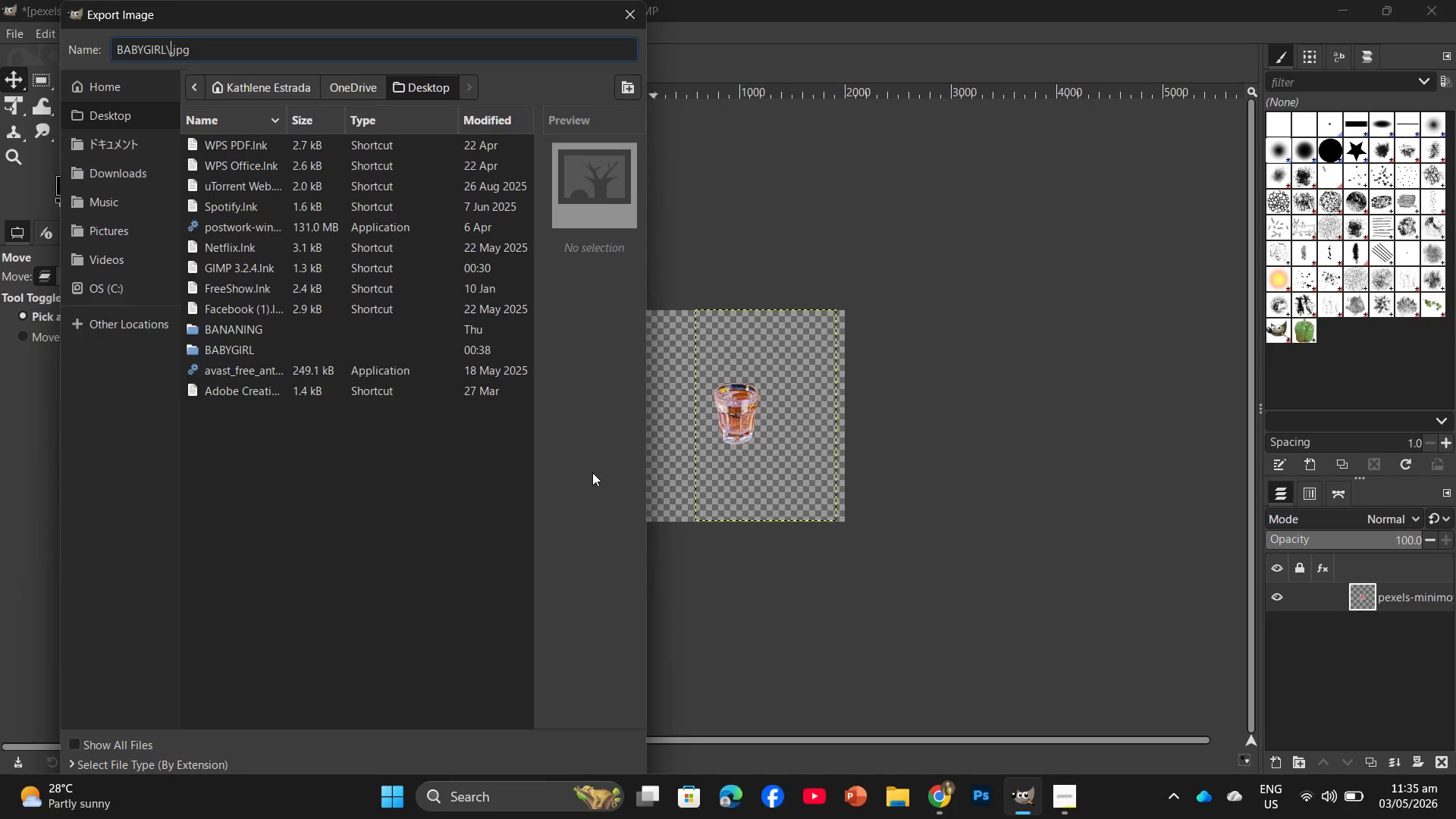 
key(Enter)
 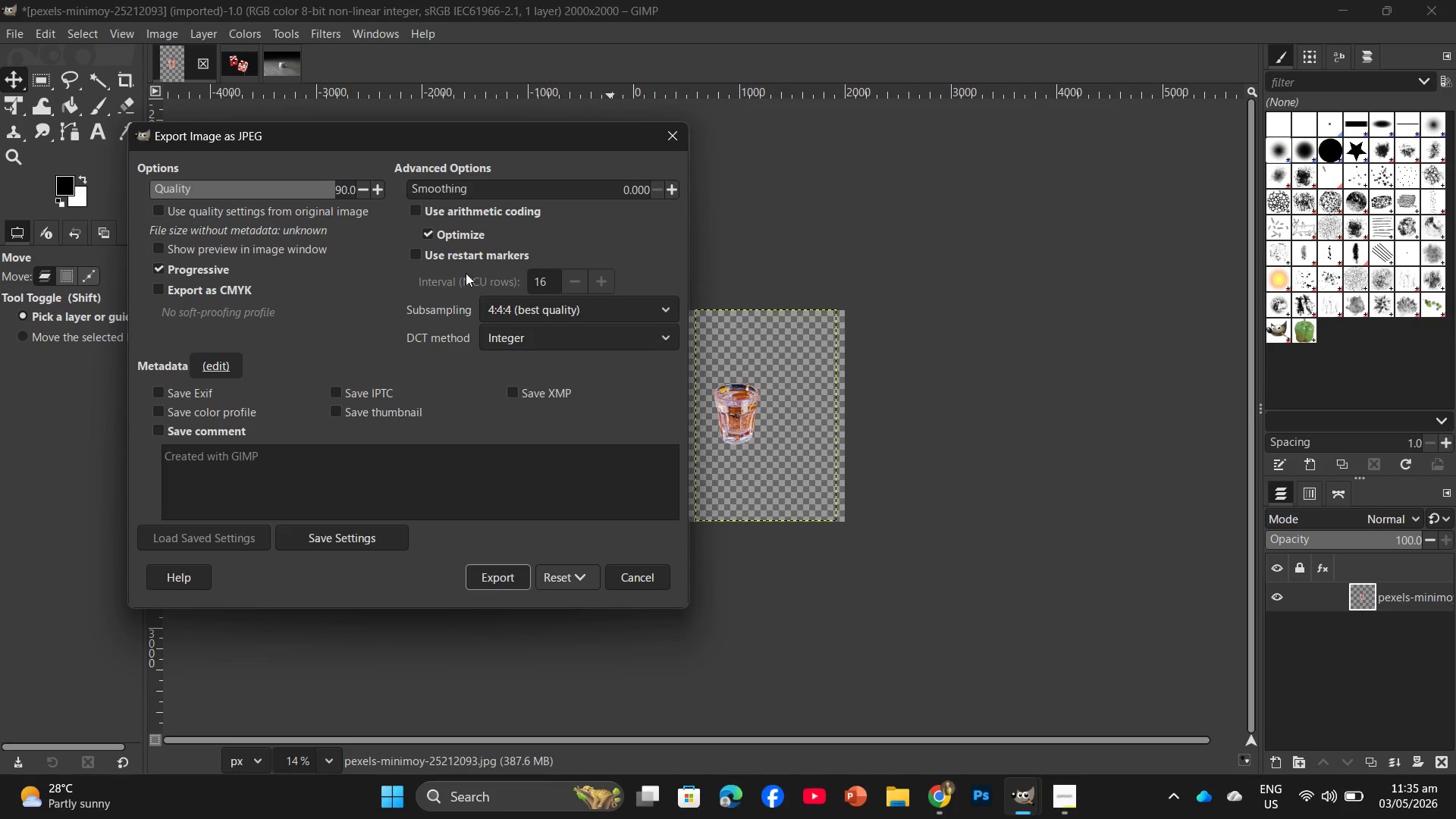 
wait(6.55)
 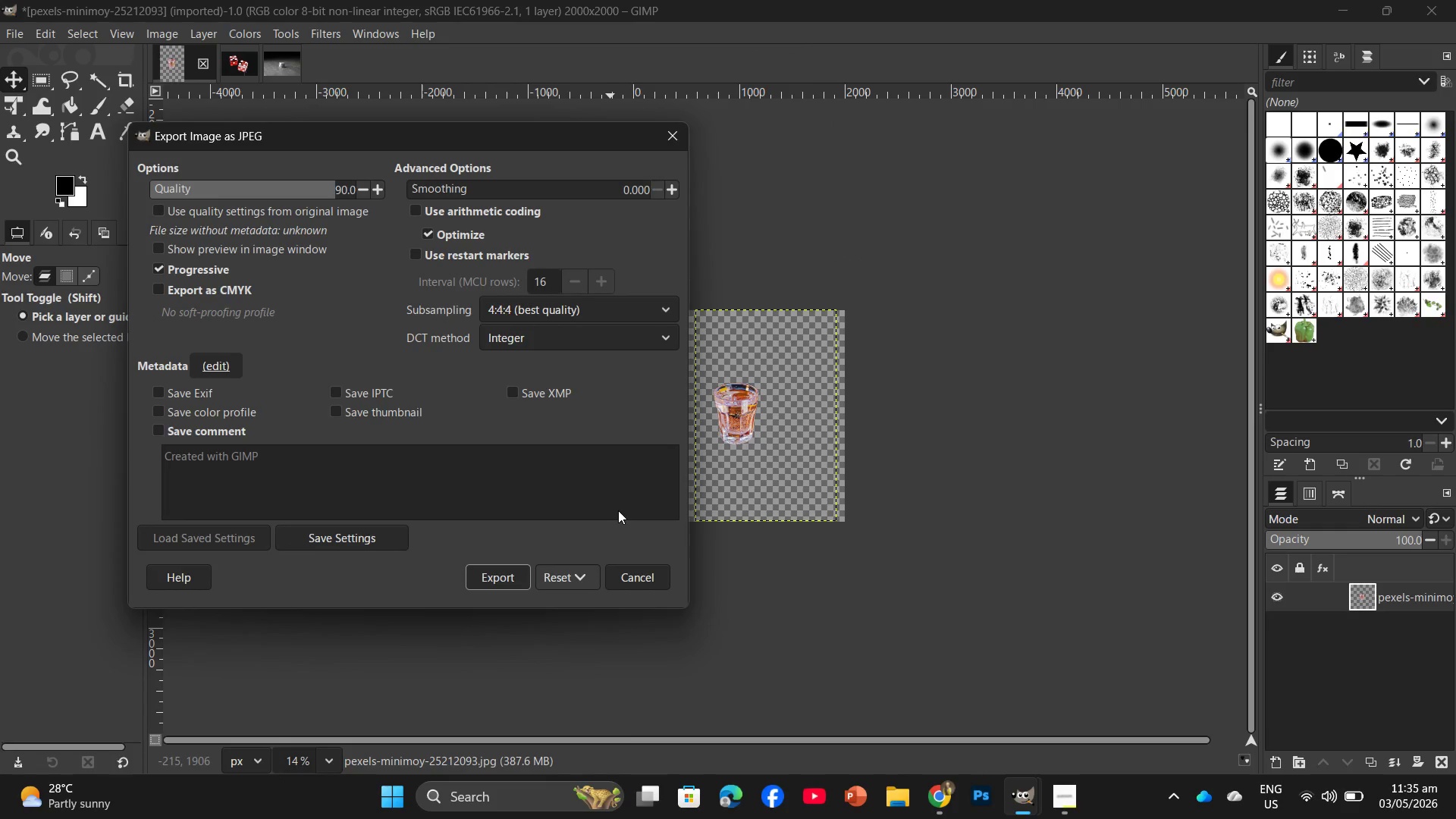 
double_click([381, 190])
 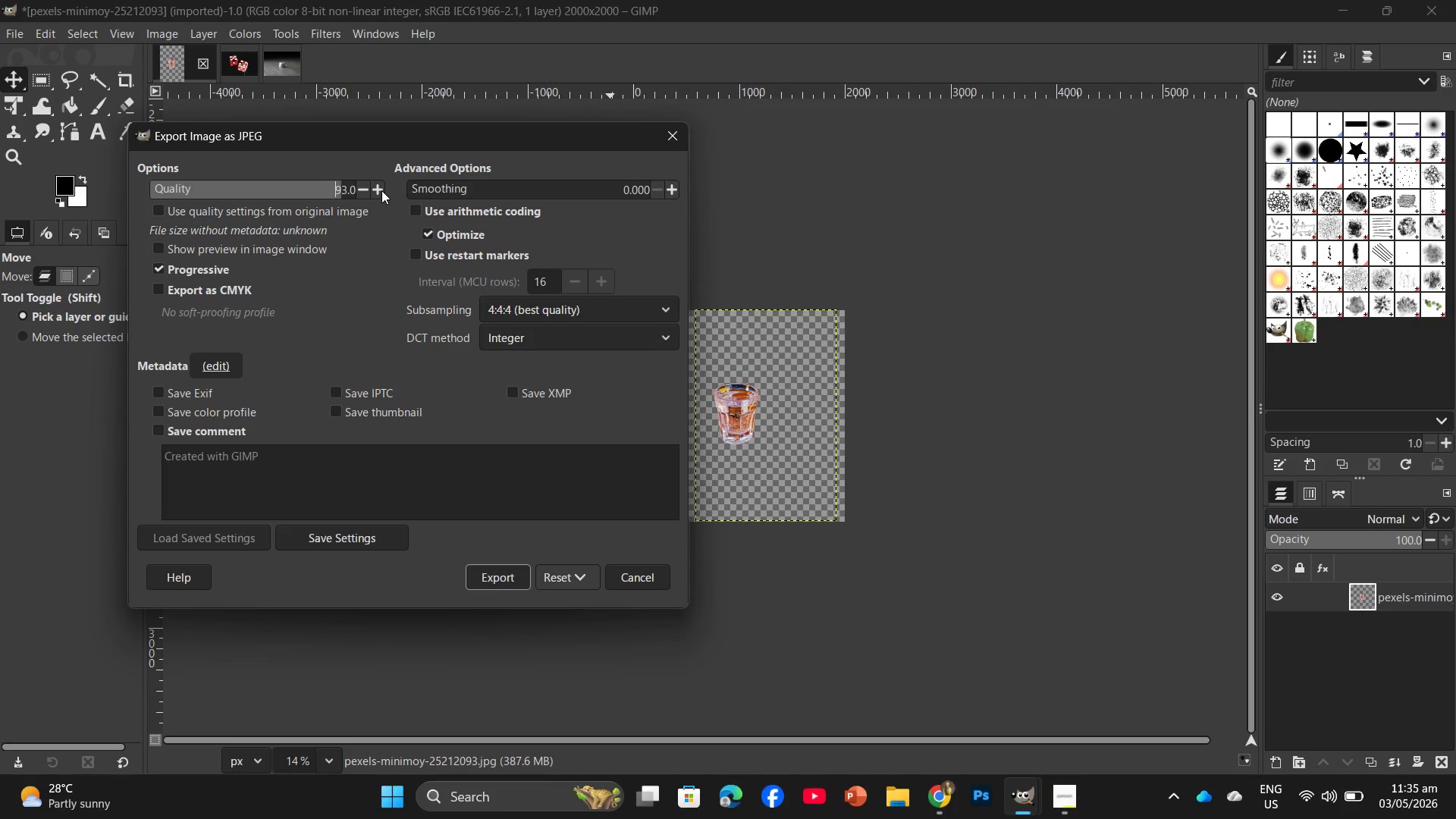 
triple_click([381, 190])
 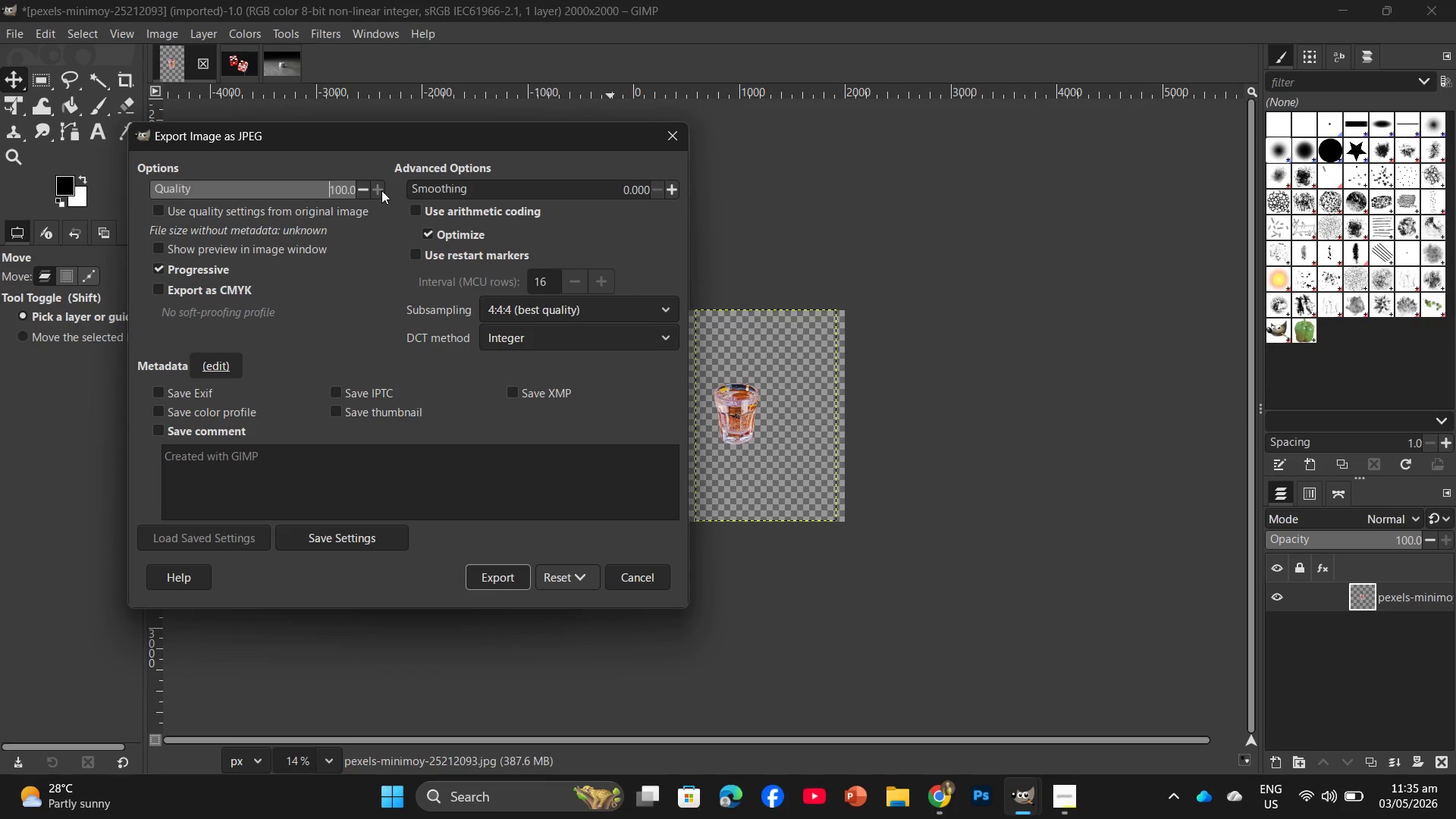 
triple_click([381, 190])
 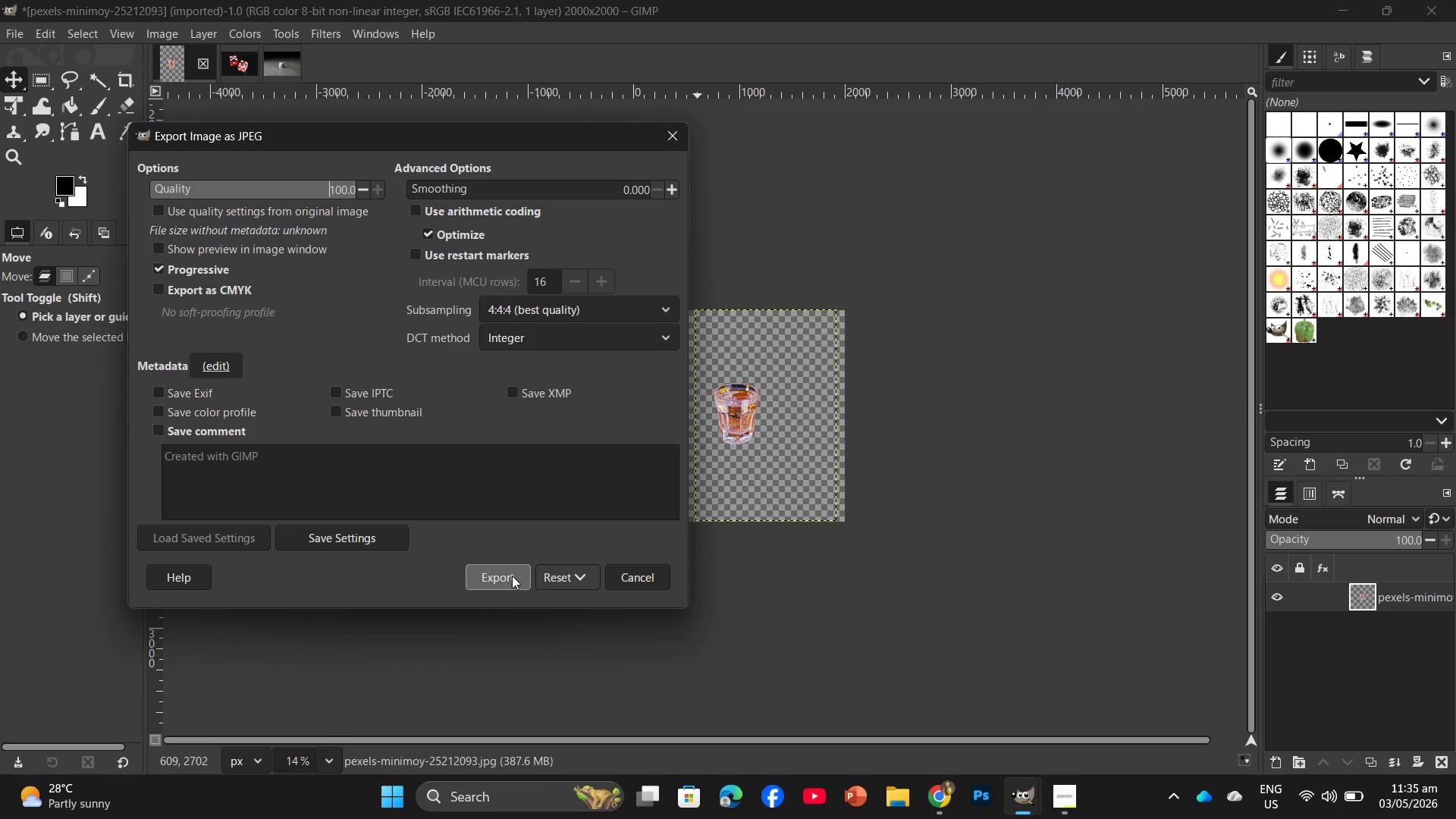 
wait(10.33)
 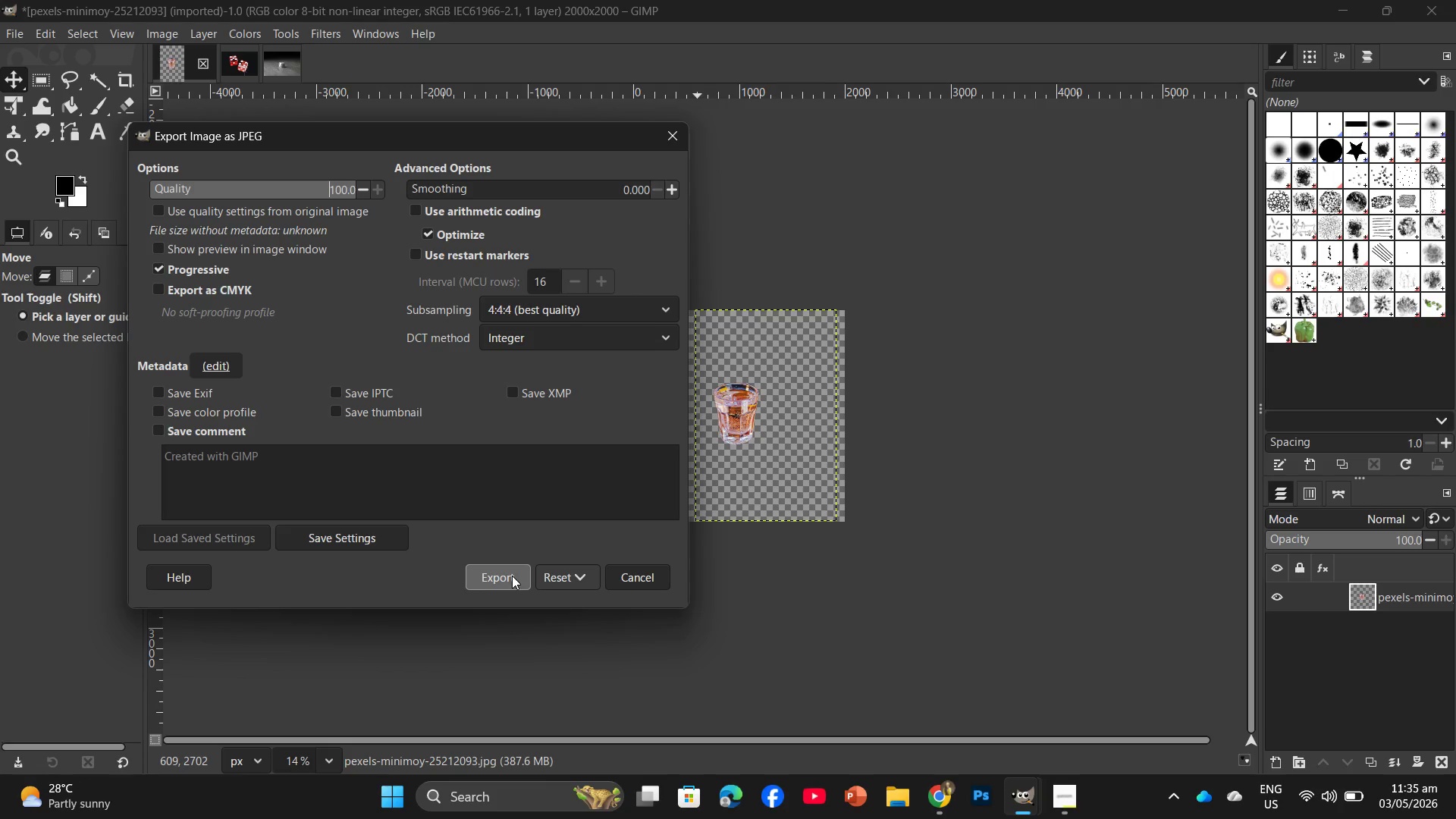 
left_click([479, 573])
 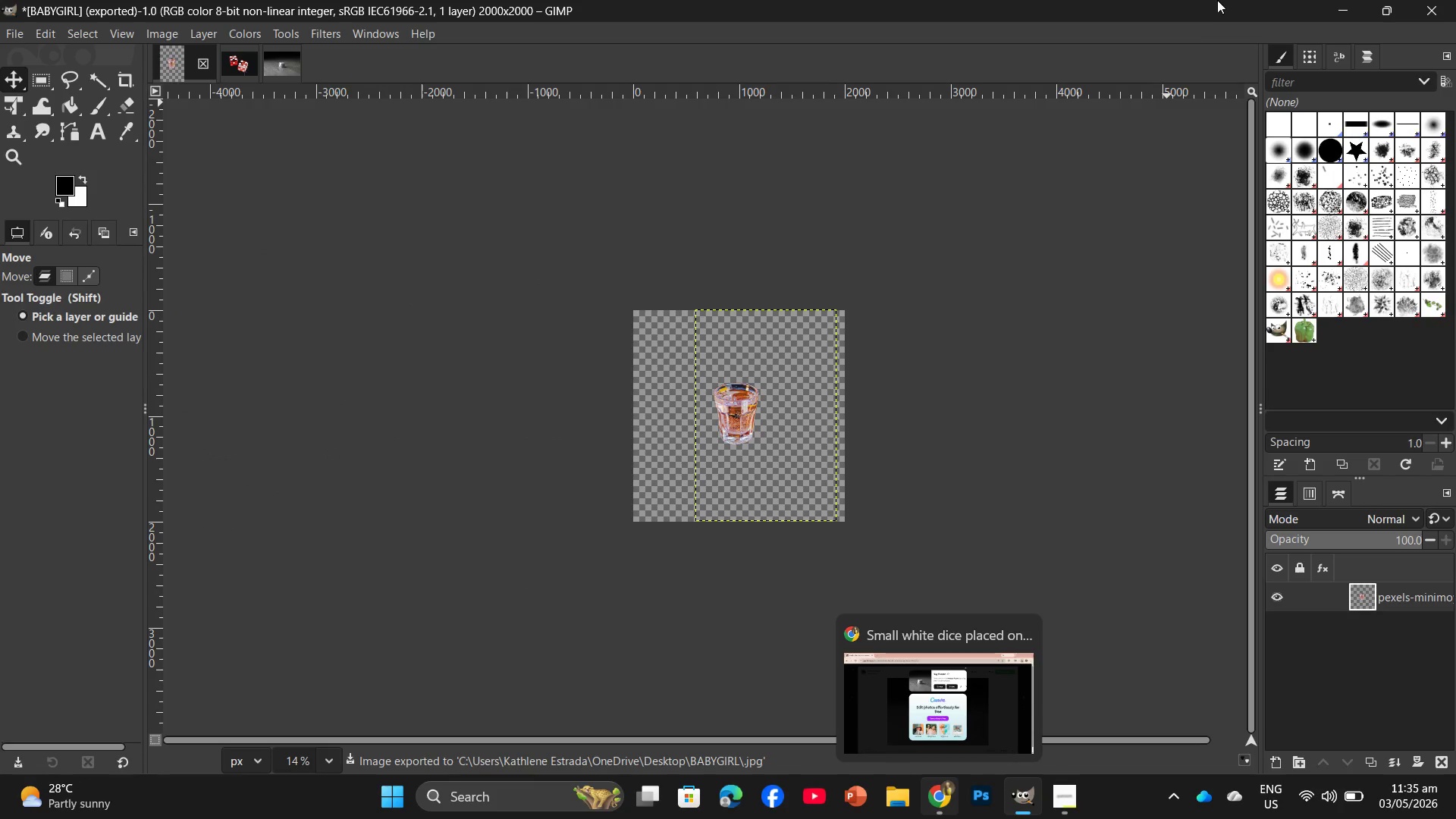 
left_click([1358, 0])